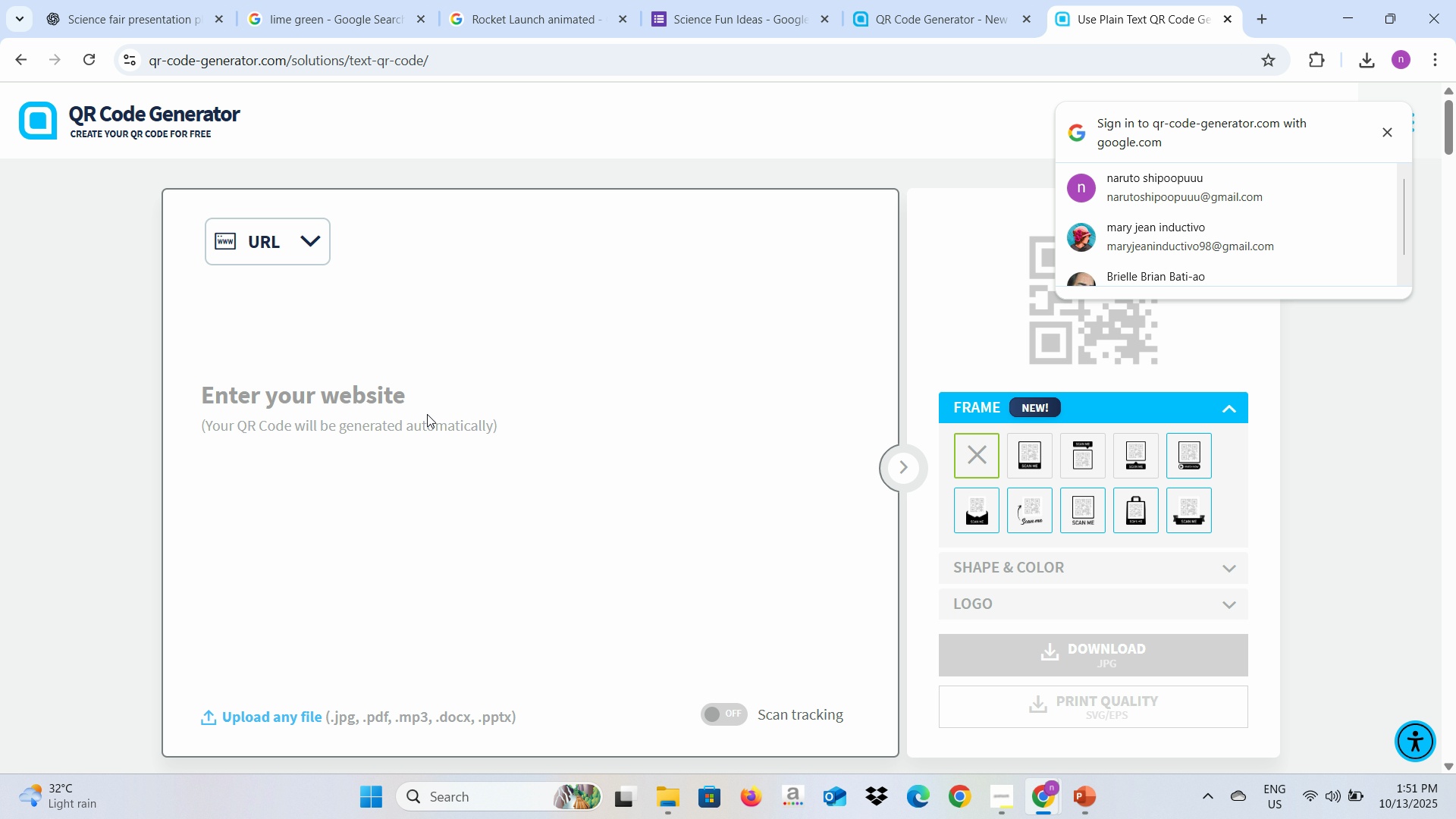 
key(Control+V)
 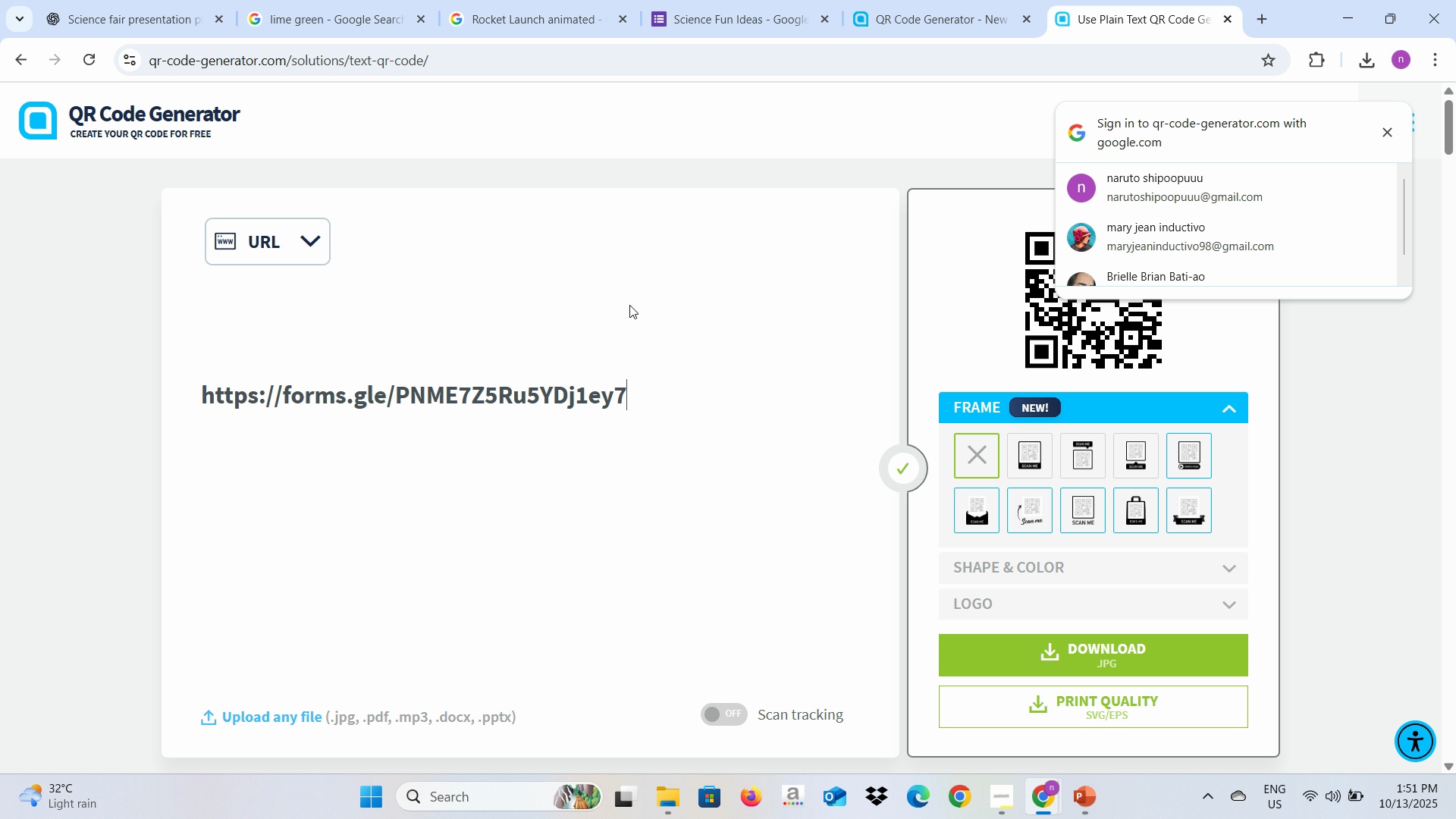 
left_click([927, 0])
 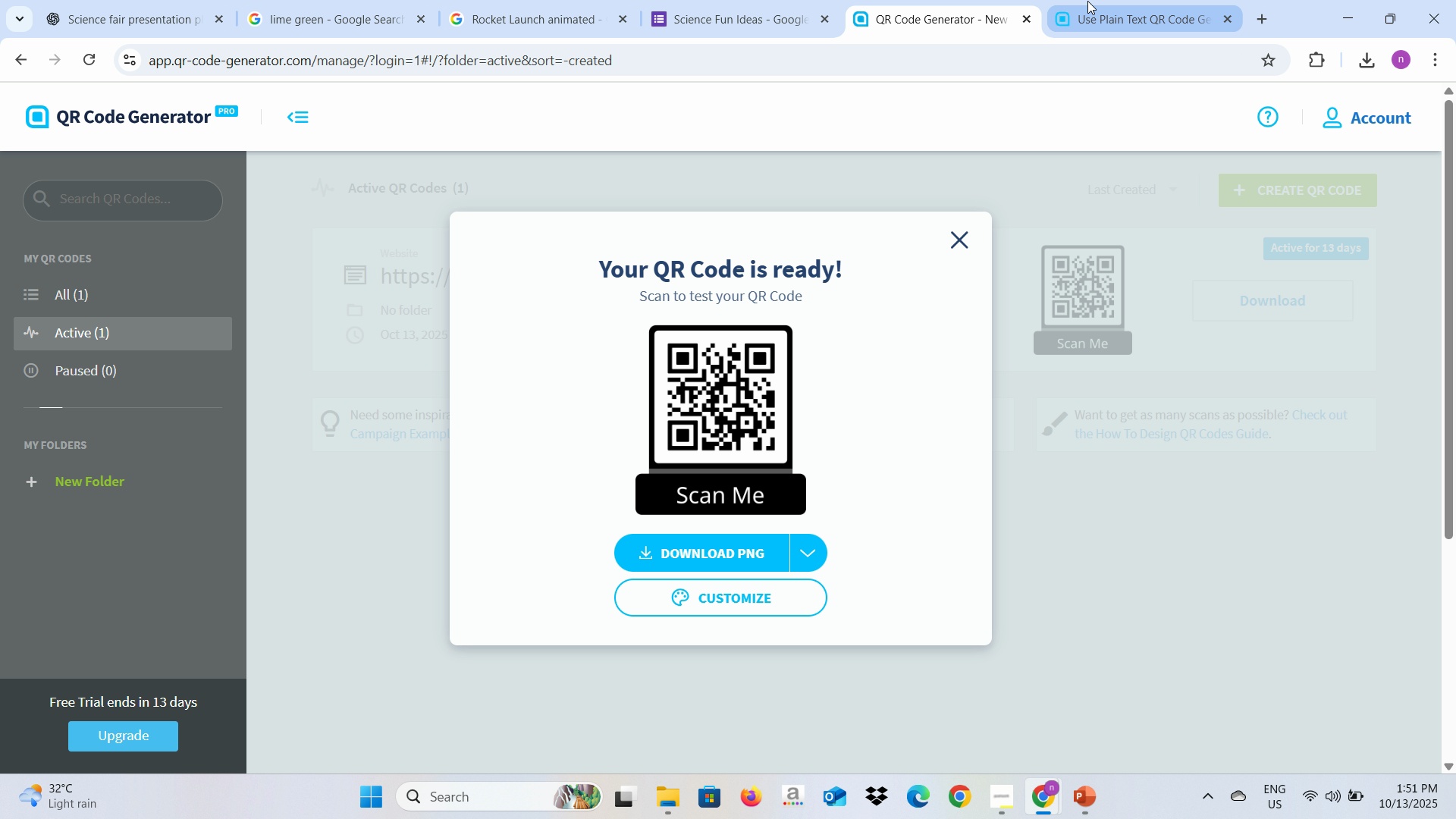 
left_click([1087, 1])
 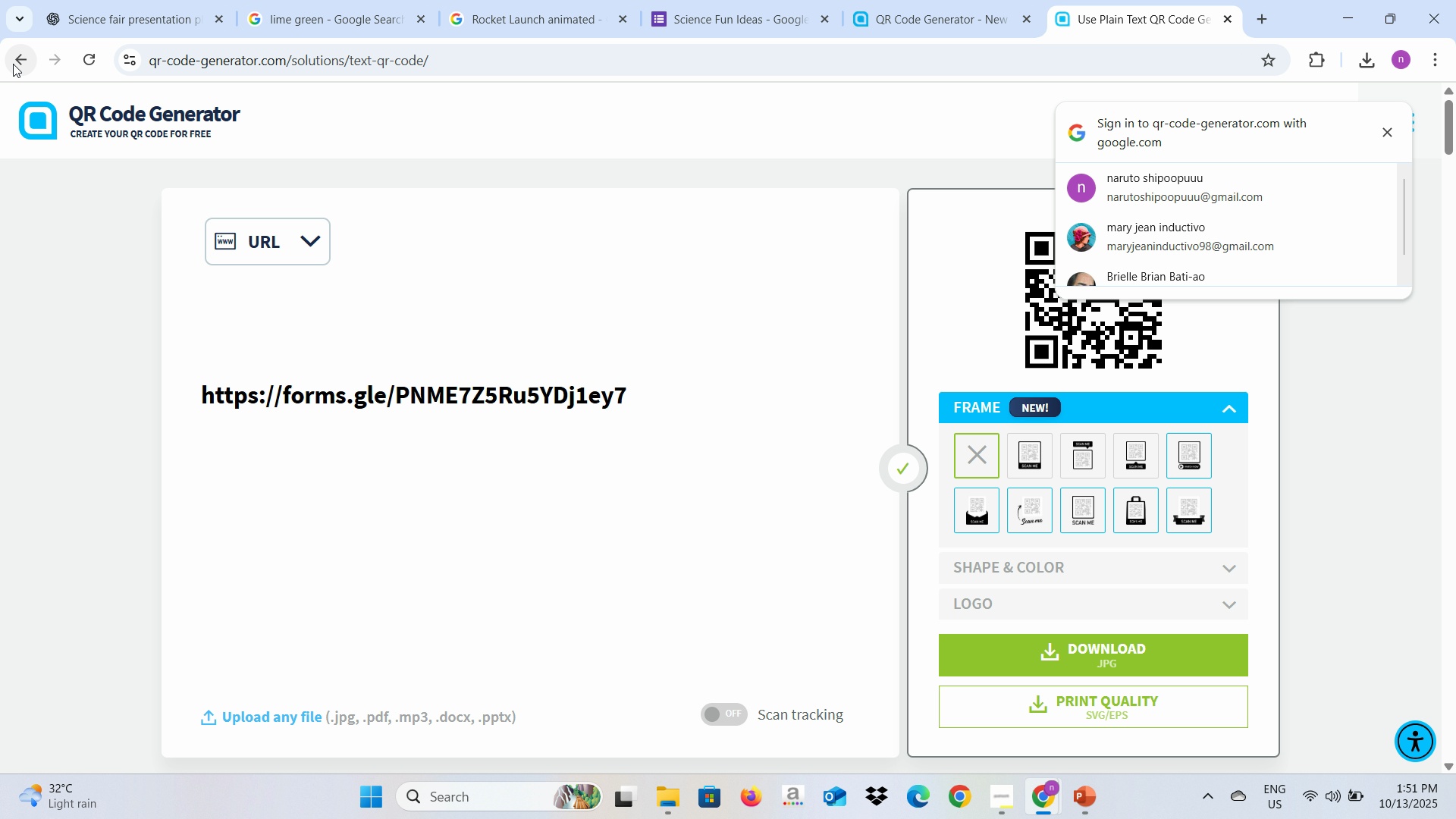 
left_click([13, 64])
 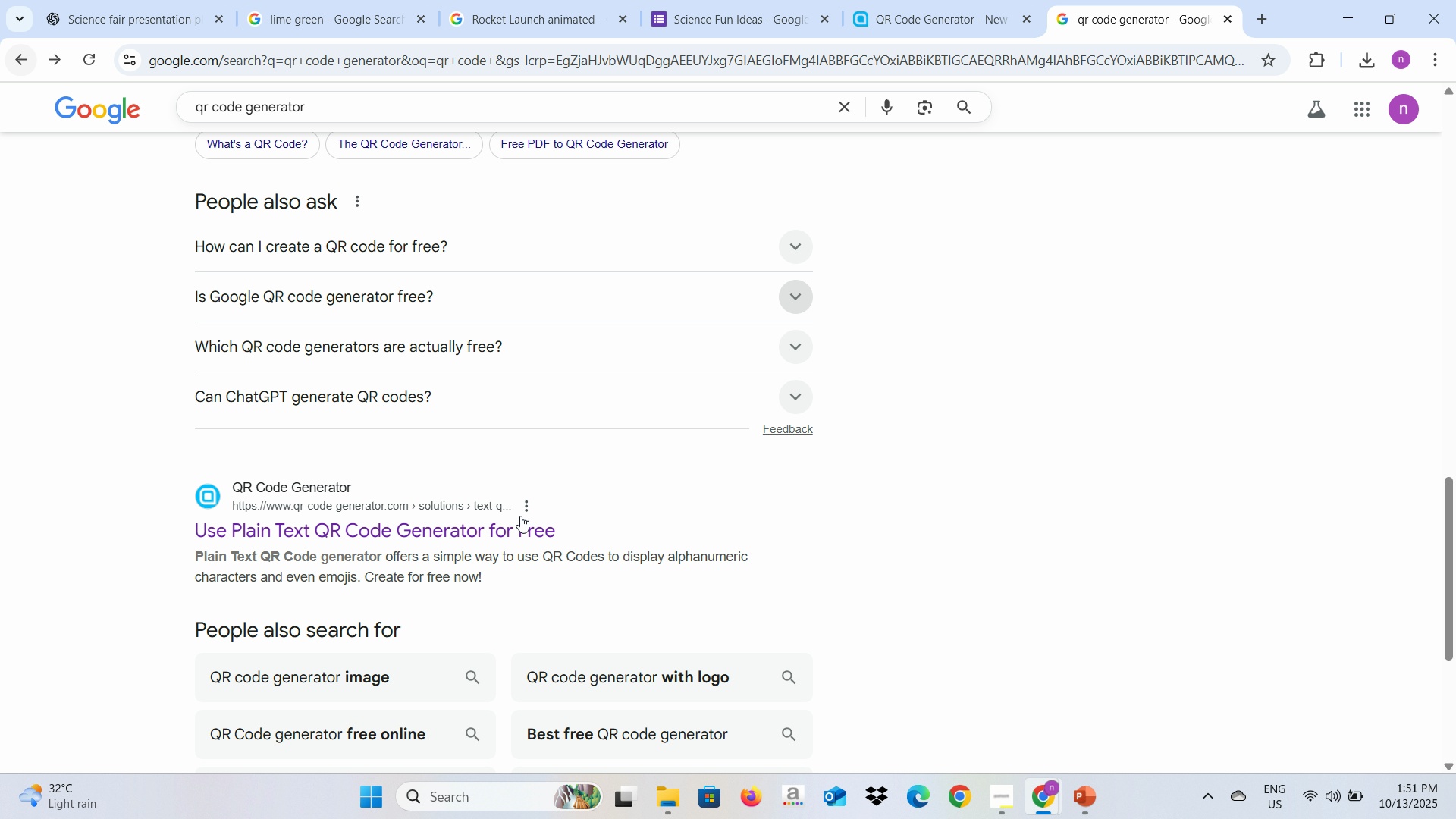 
scroll: coordinate [533, 538], scroll_direction: down, amount: 3.0
 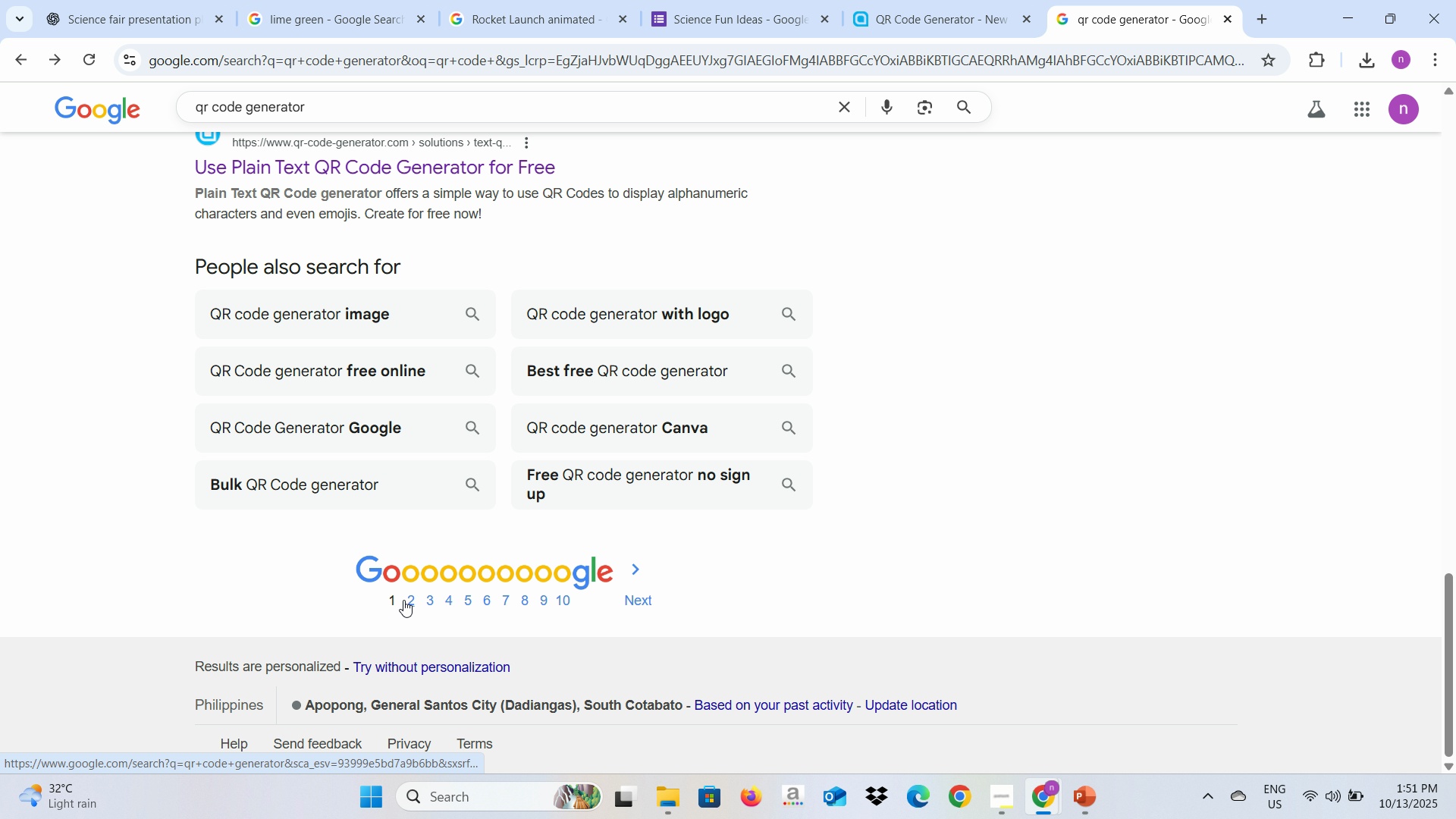 
left_click([404, 600])
 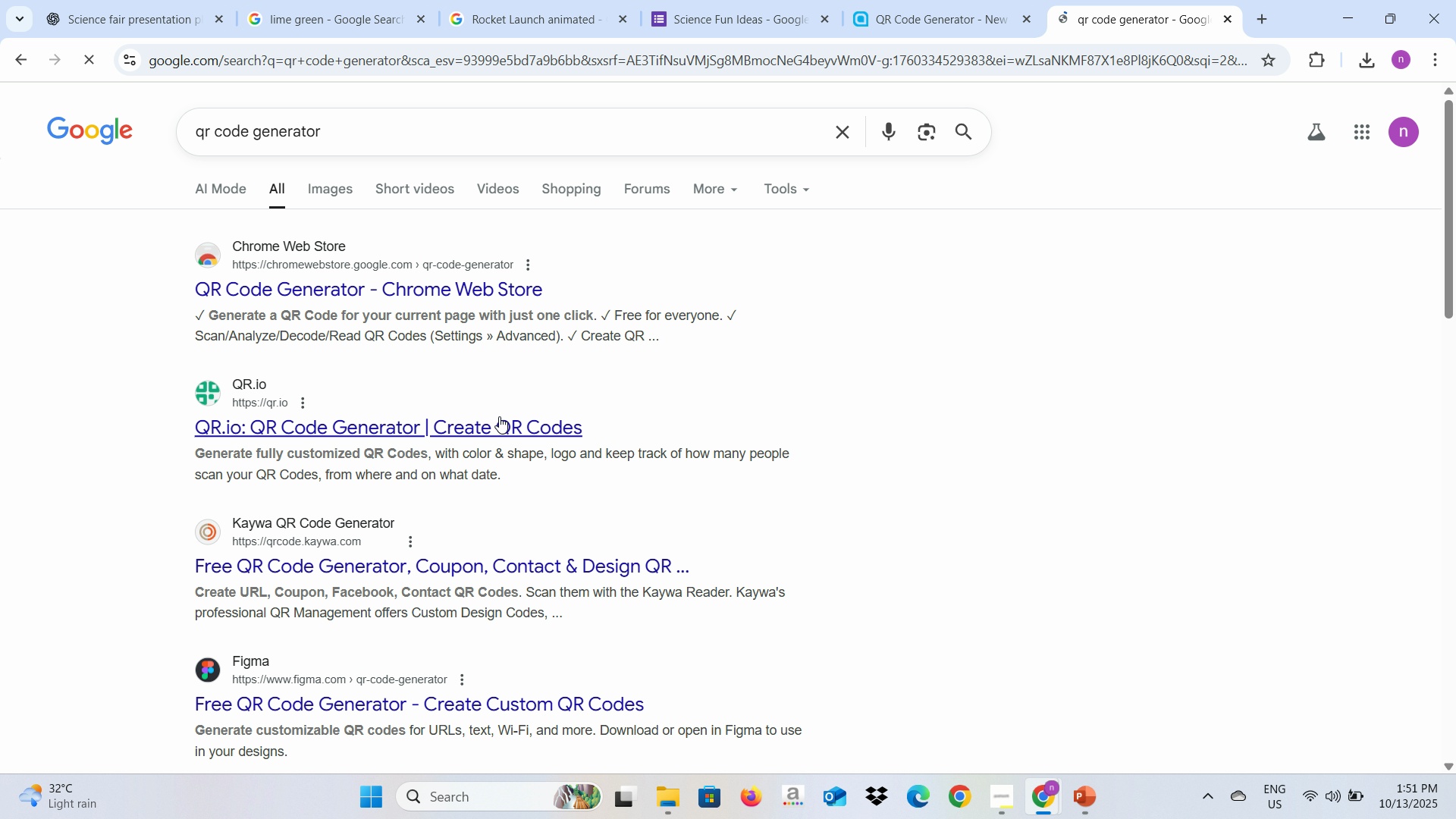 
left_click([493, 425])
 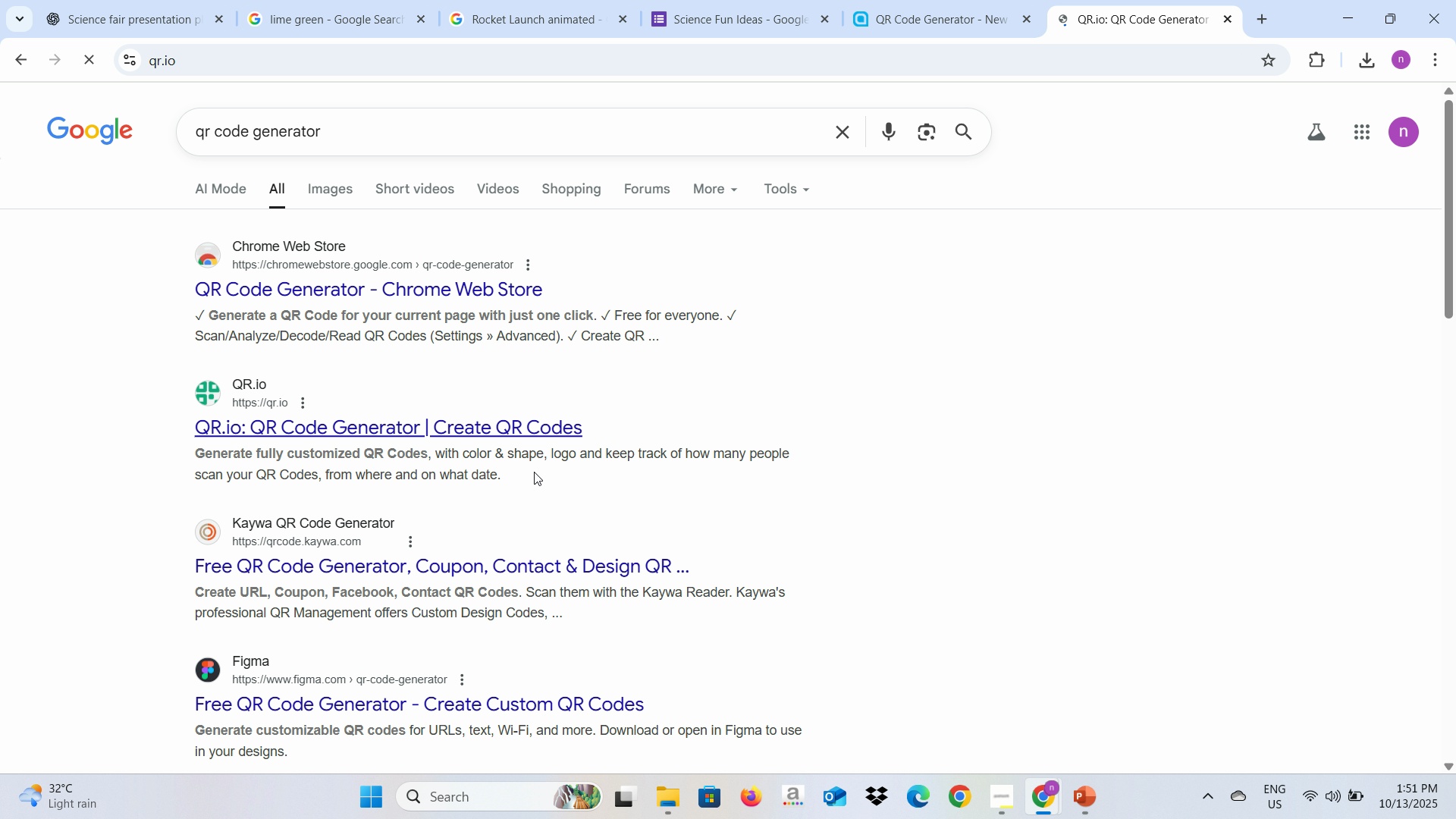 
scroll: coordinate [534, 472], scroll_direction: down, amount: 3.0
 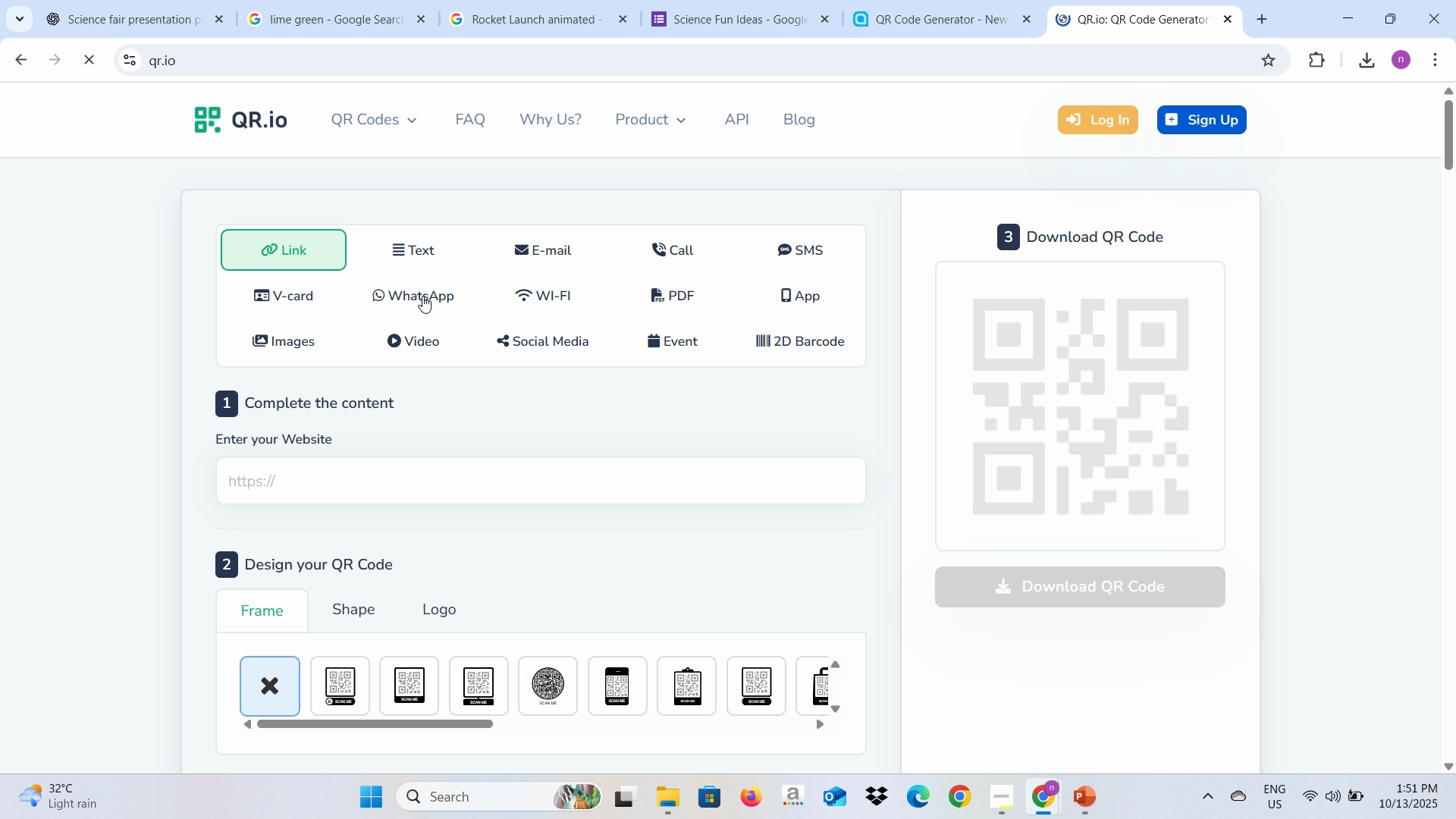 
left_click([386, 475])
 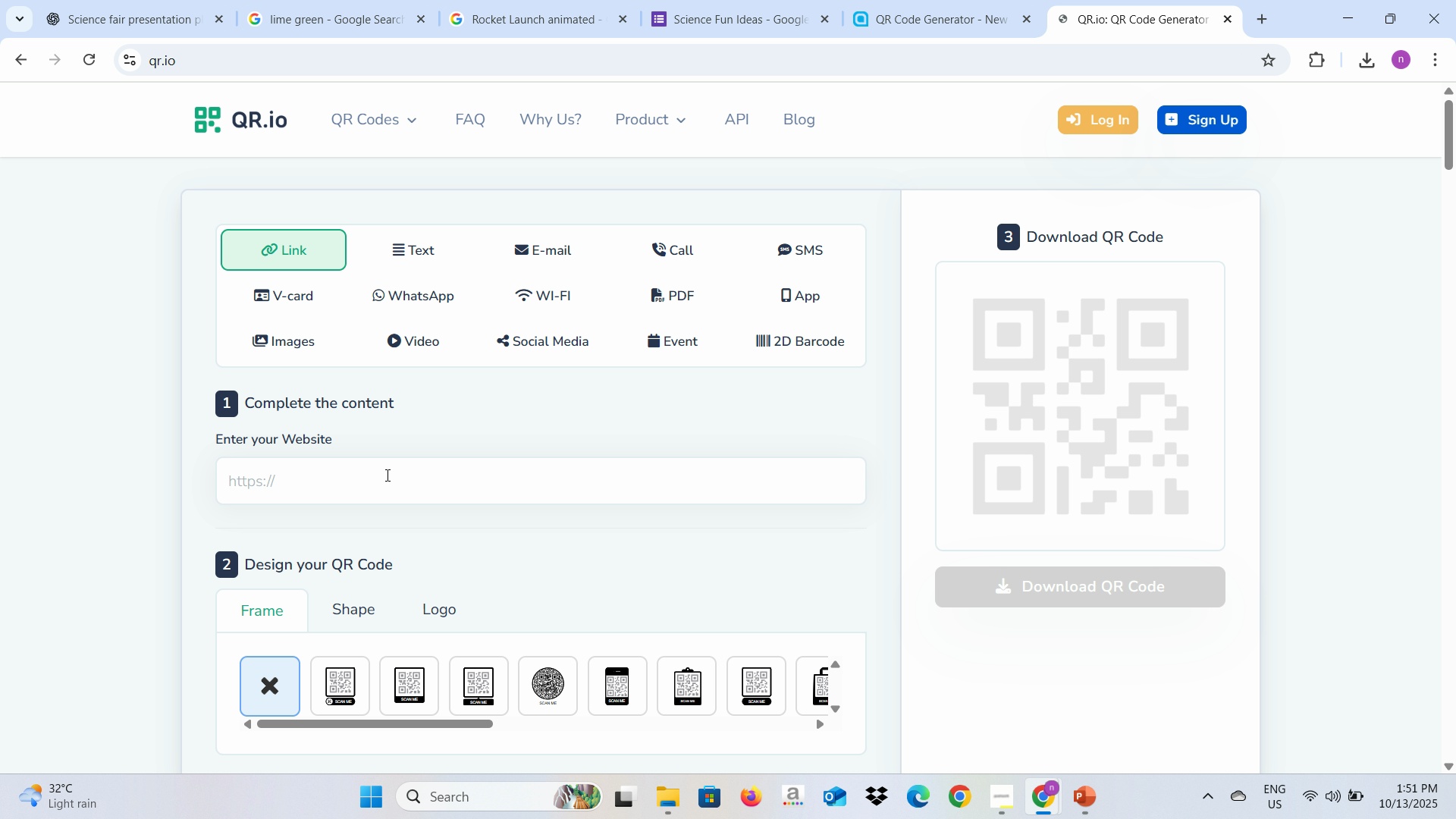 
key(Control+V)
 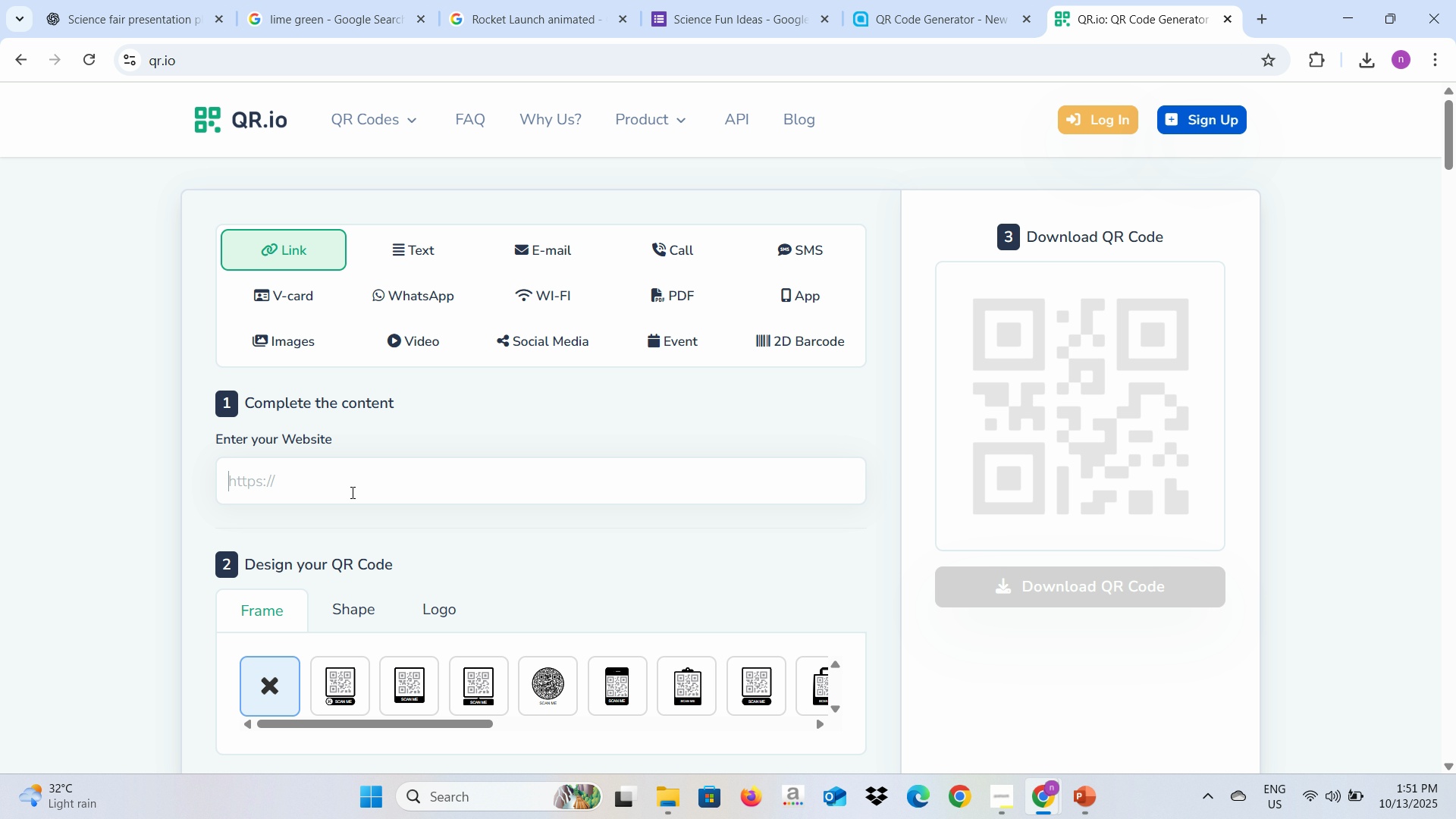 
left_click([351, 492])
 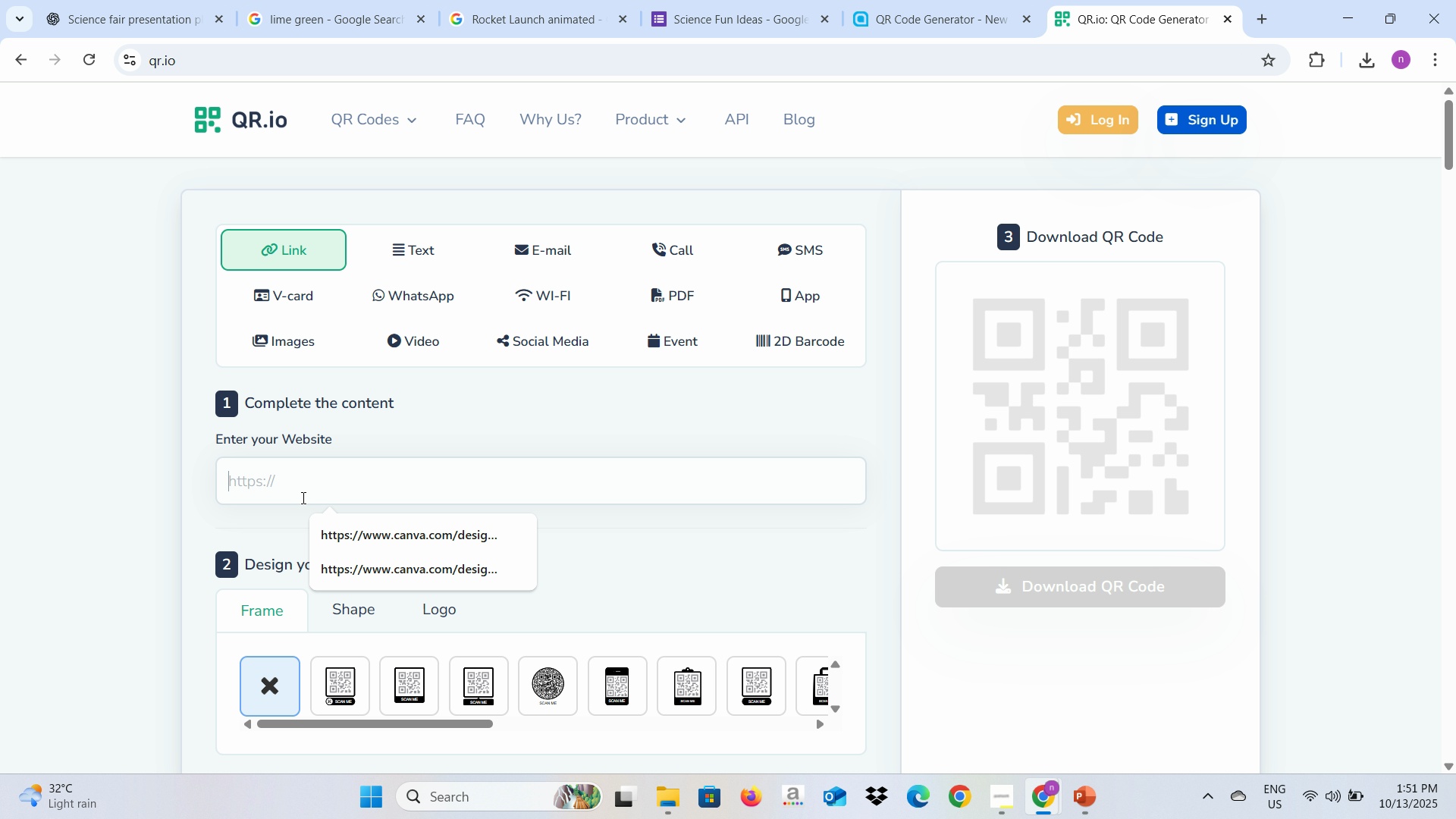 
key(Control+V)
 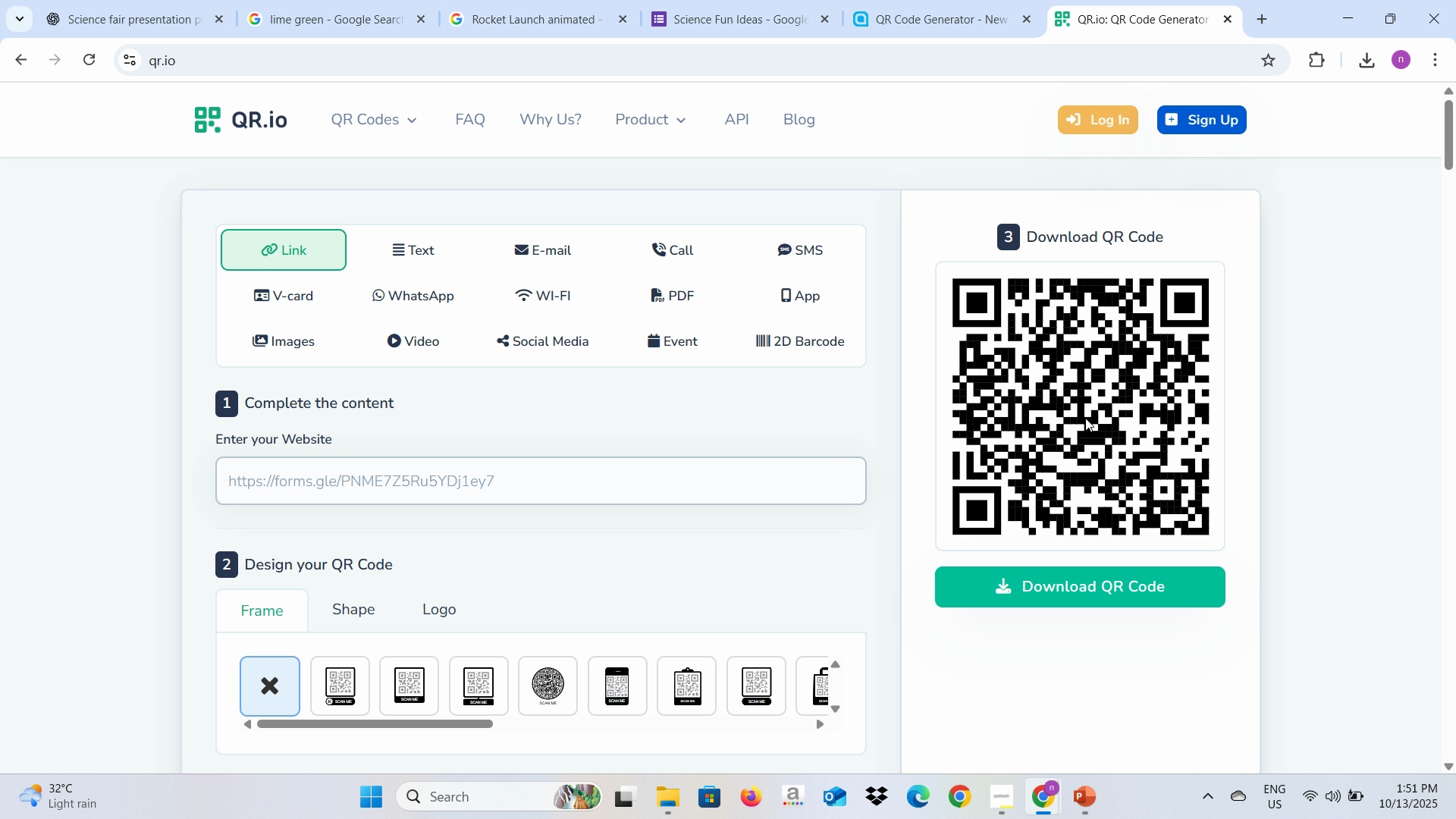 
left_click([1155, 595])
 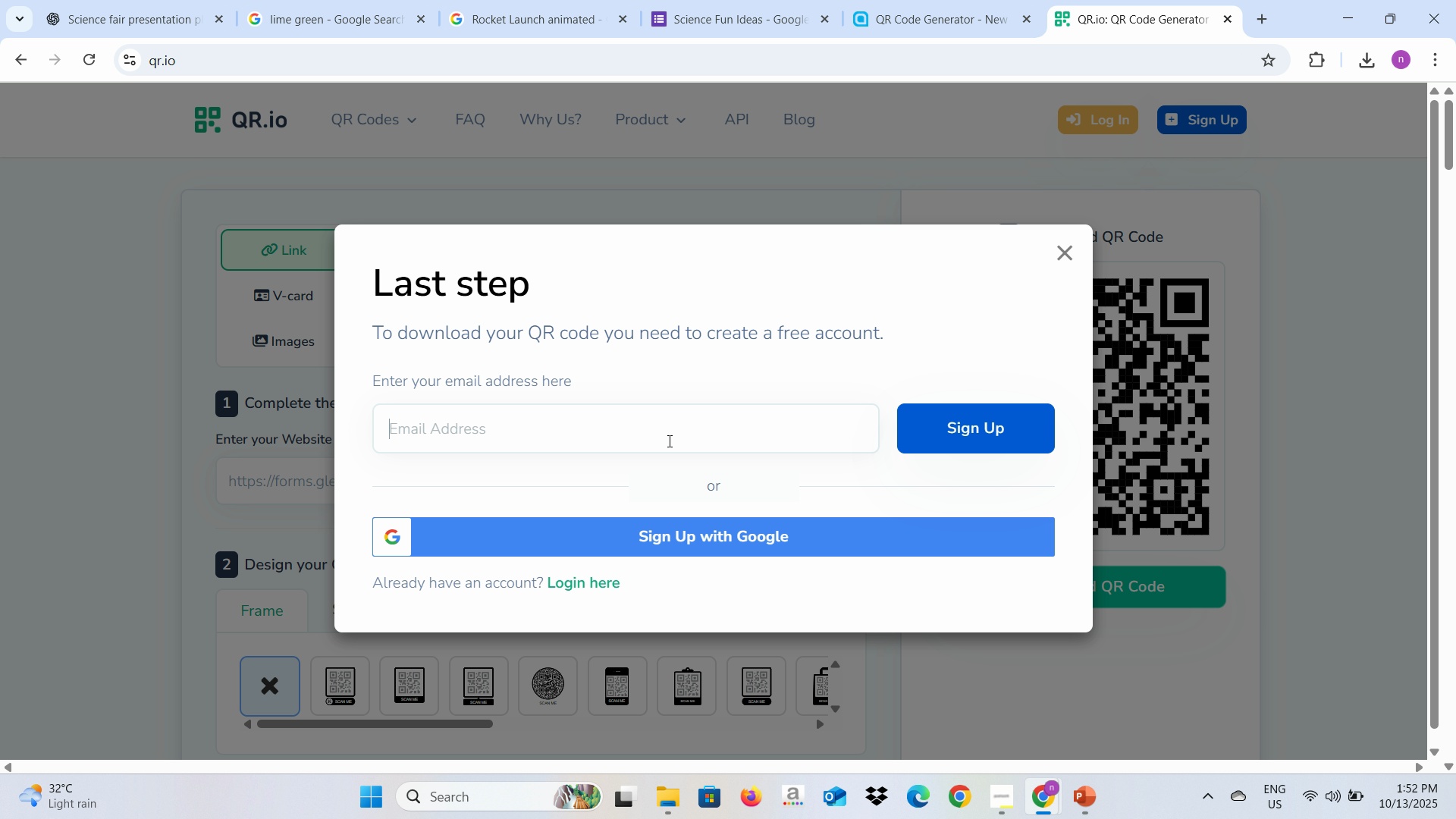 
left_click([668, 441])
 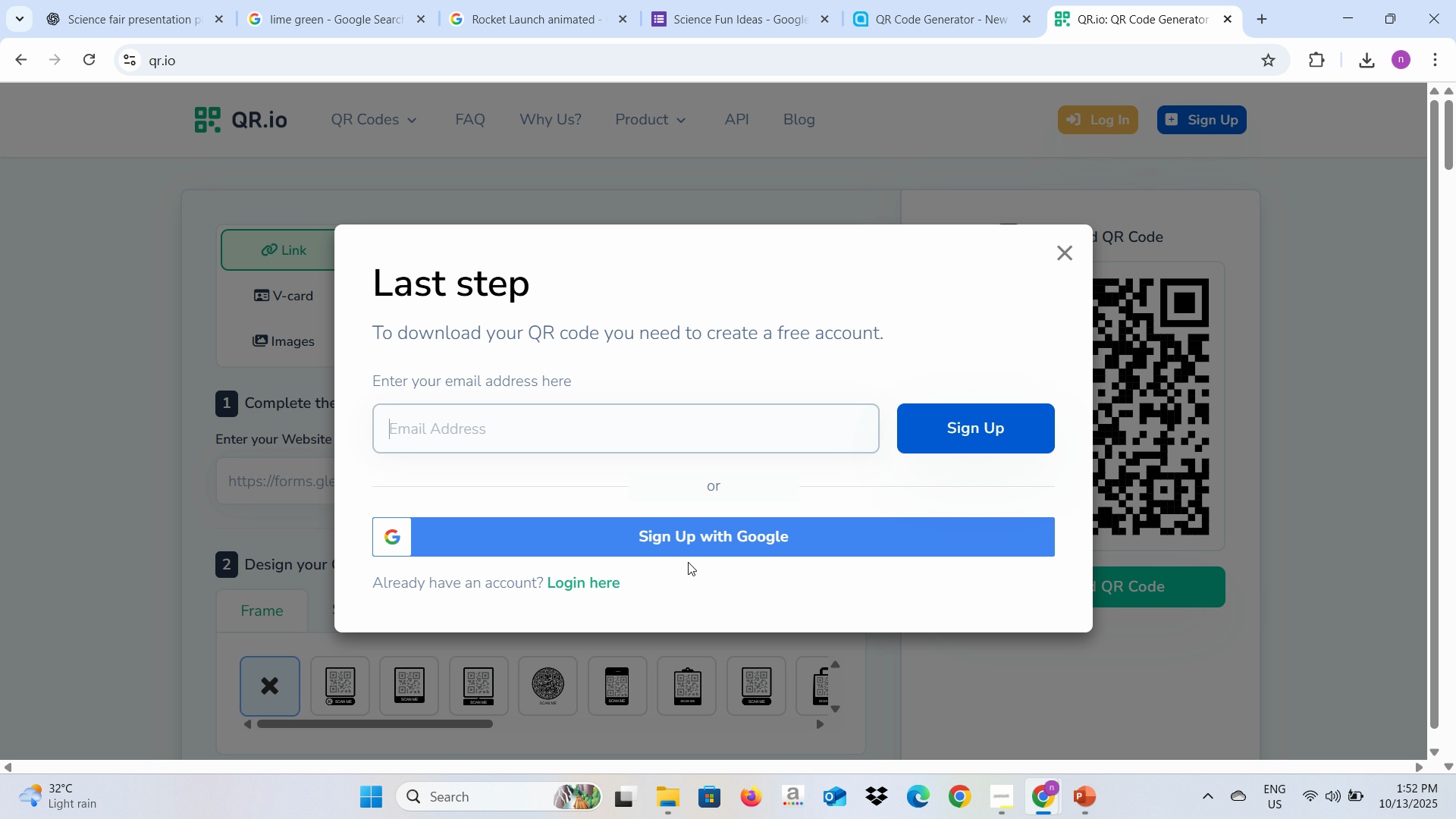 
double_click([692, 541])
 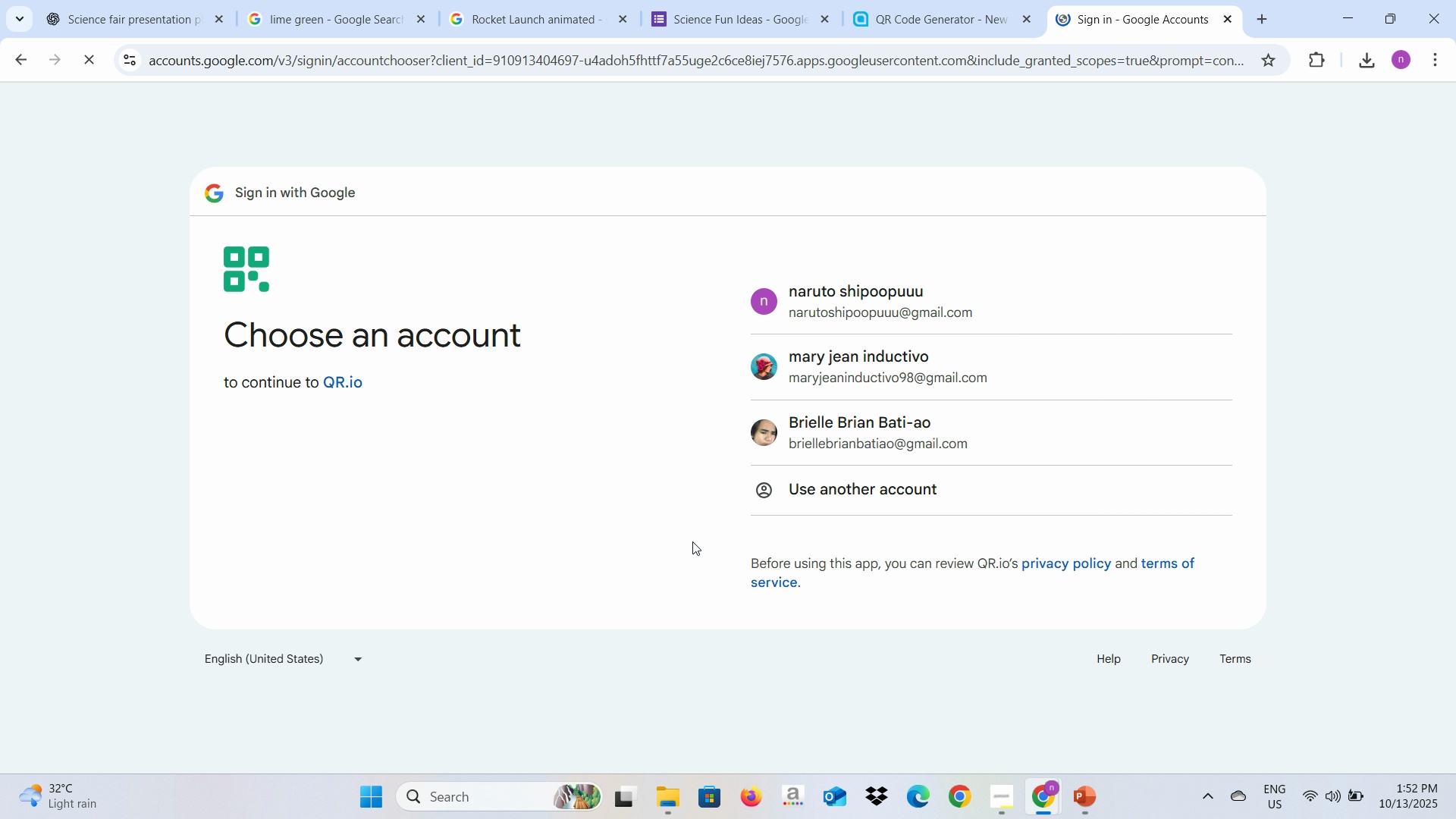 
left_click([811, 303])
 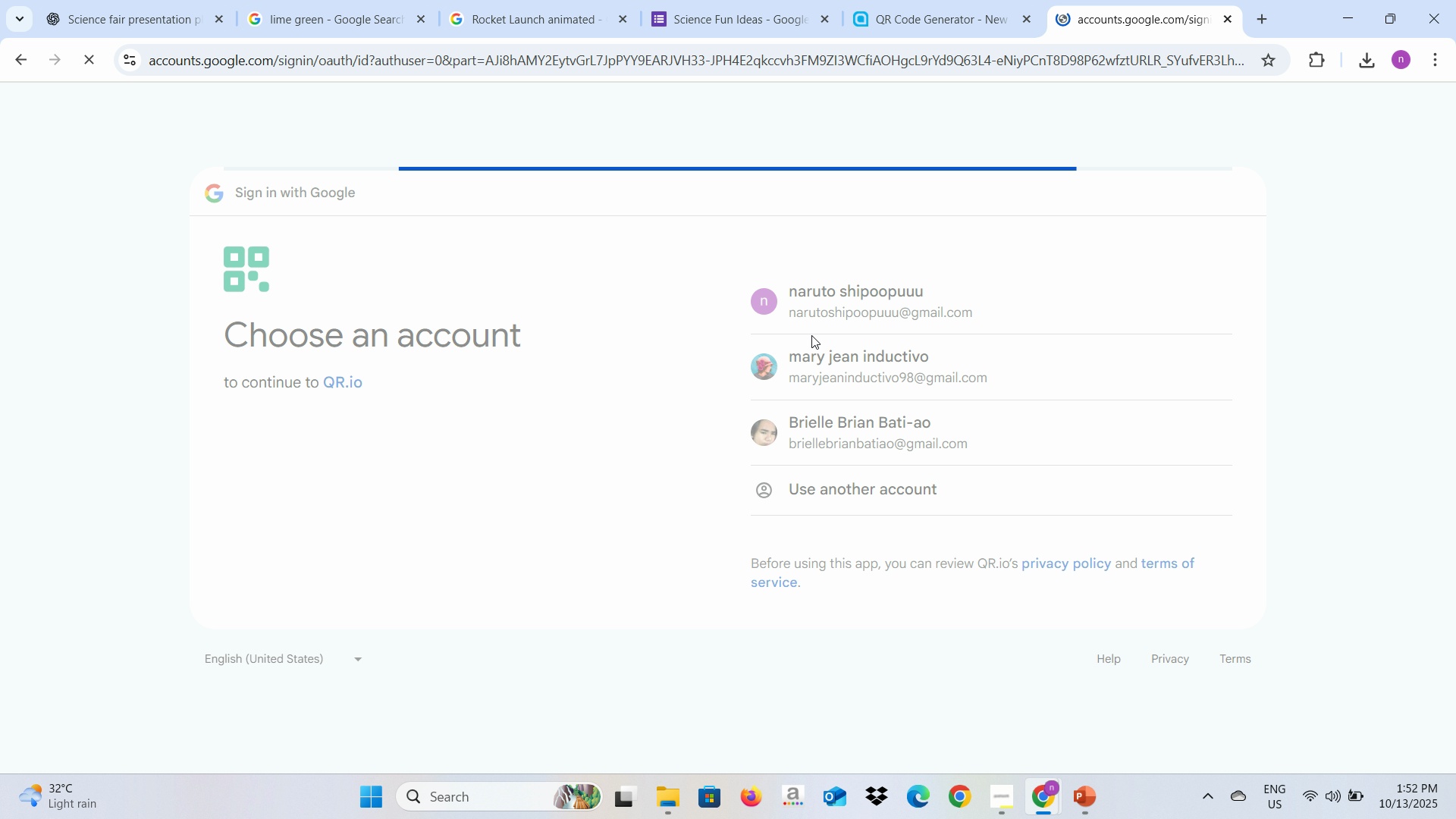 
wait(7.34)
 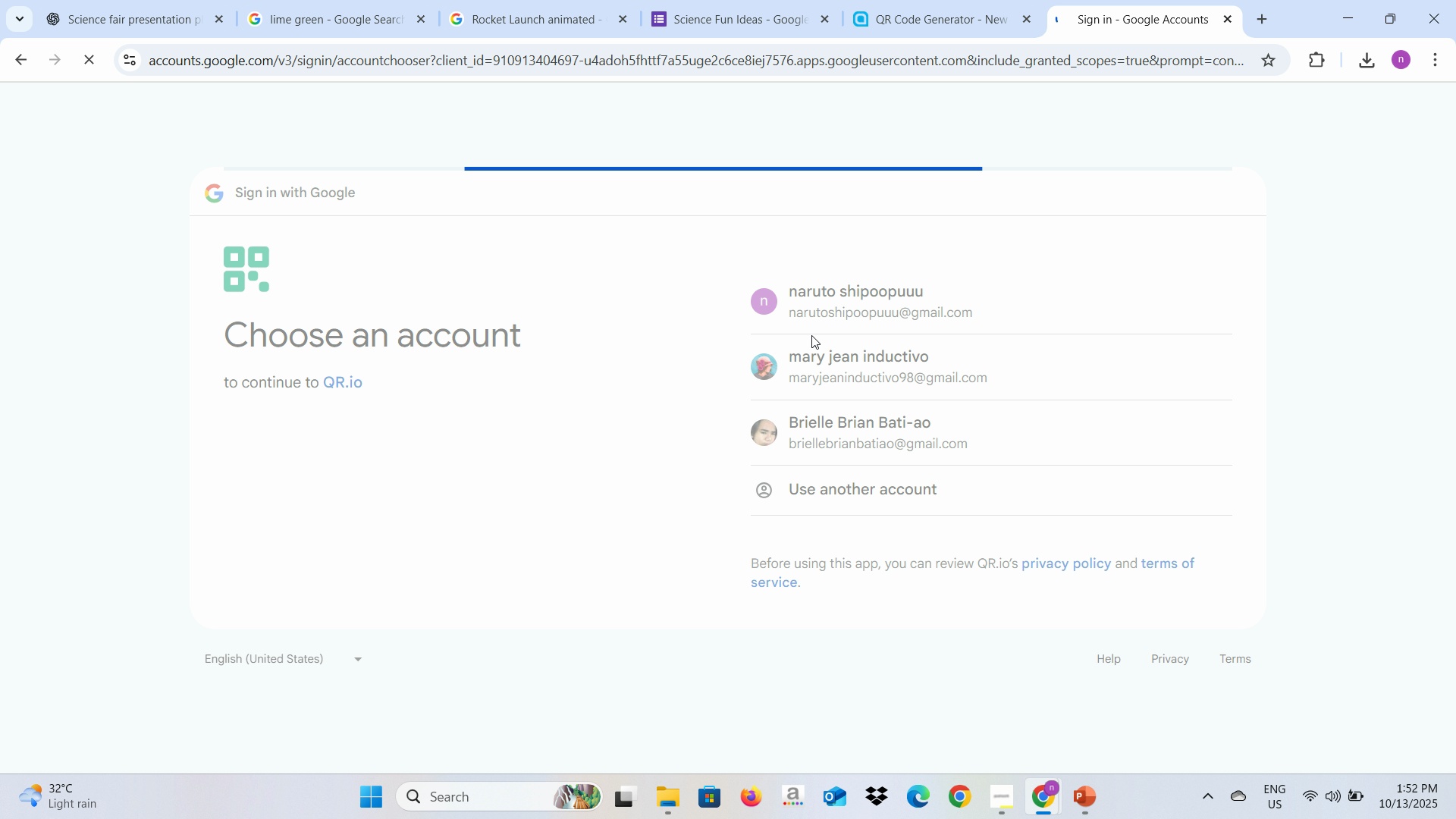 
left_click([1109, 587])
 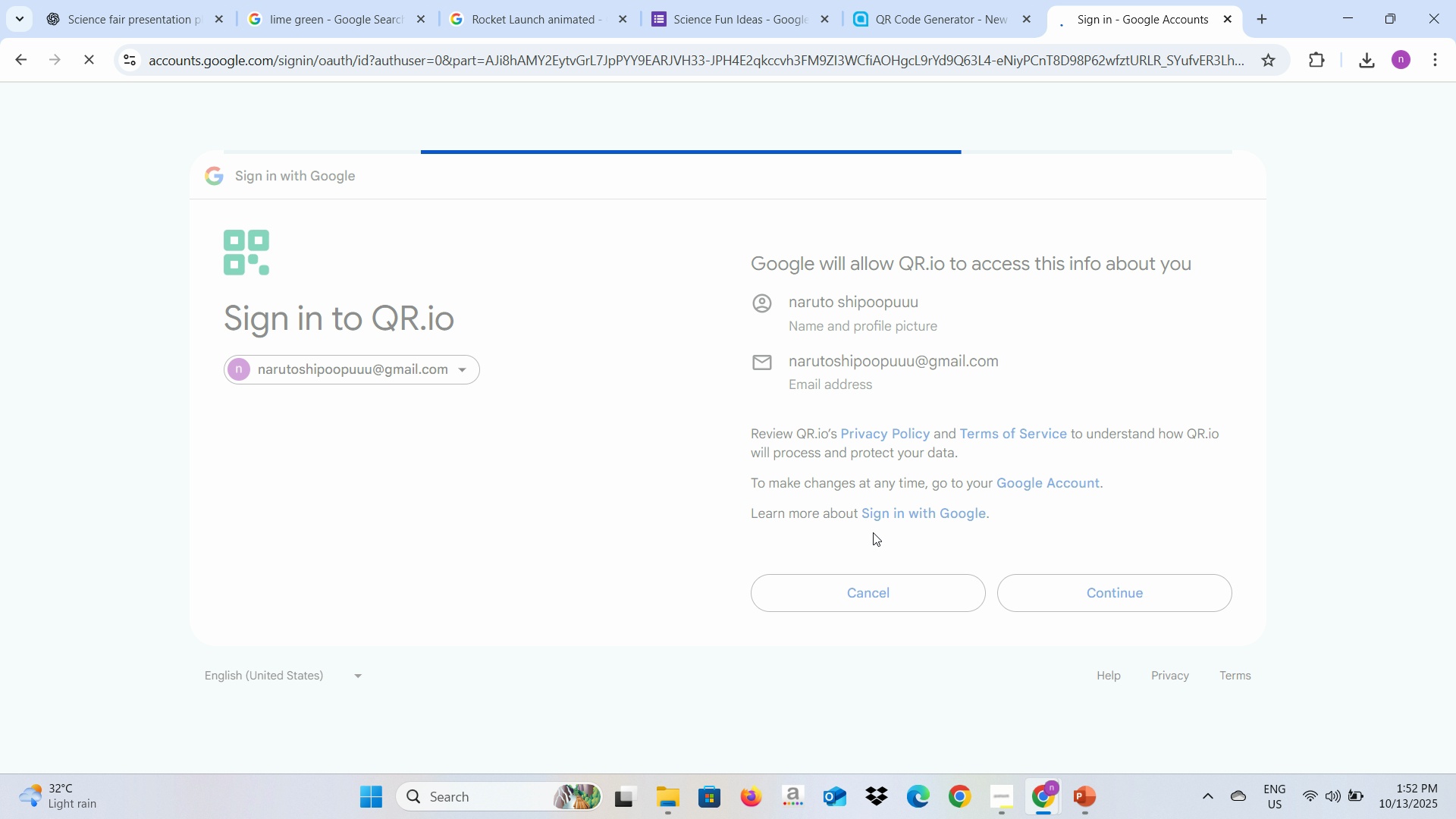 
key(Alt+AltLeft)
 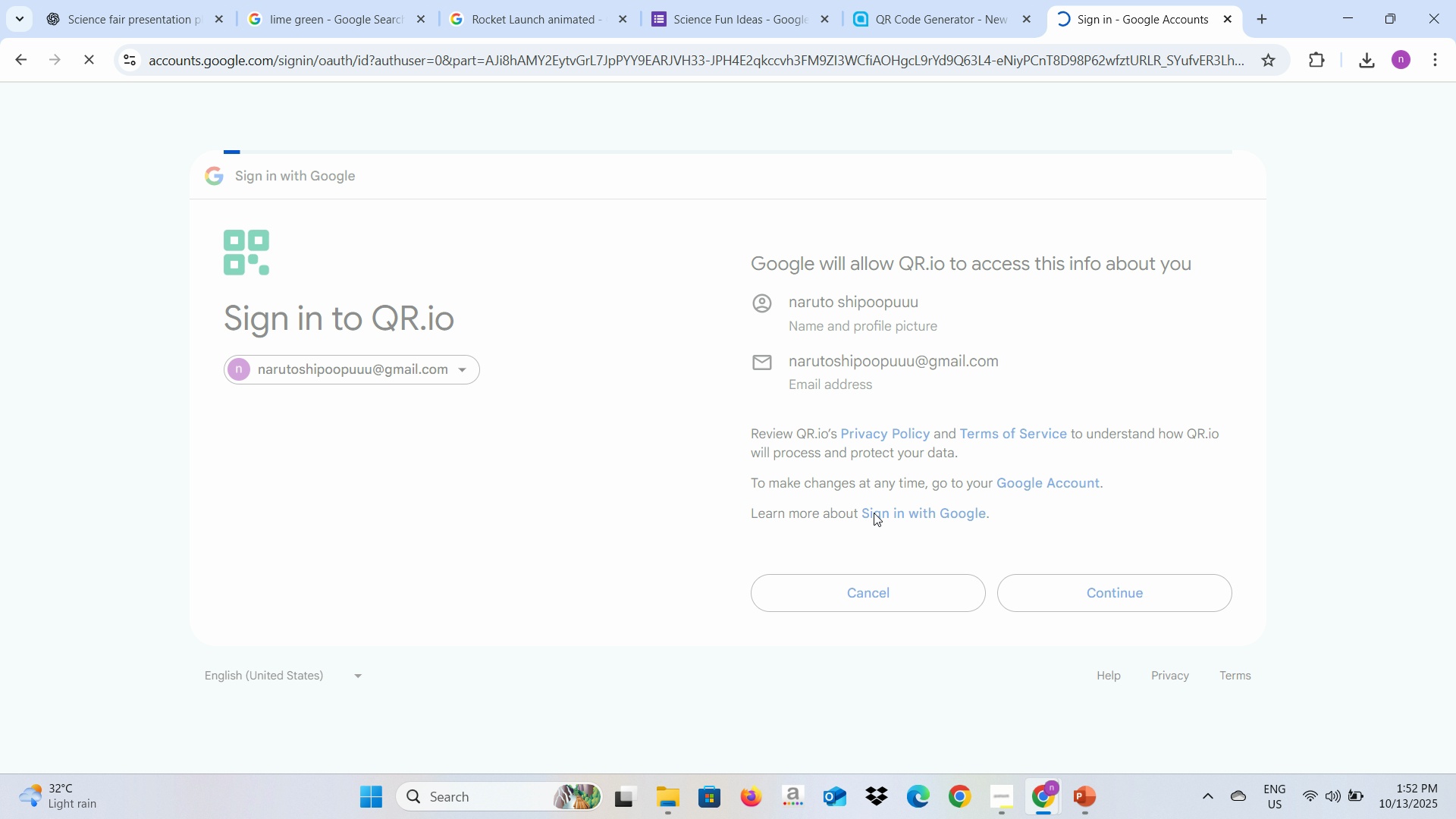 
key(Alt+Tab)
 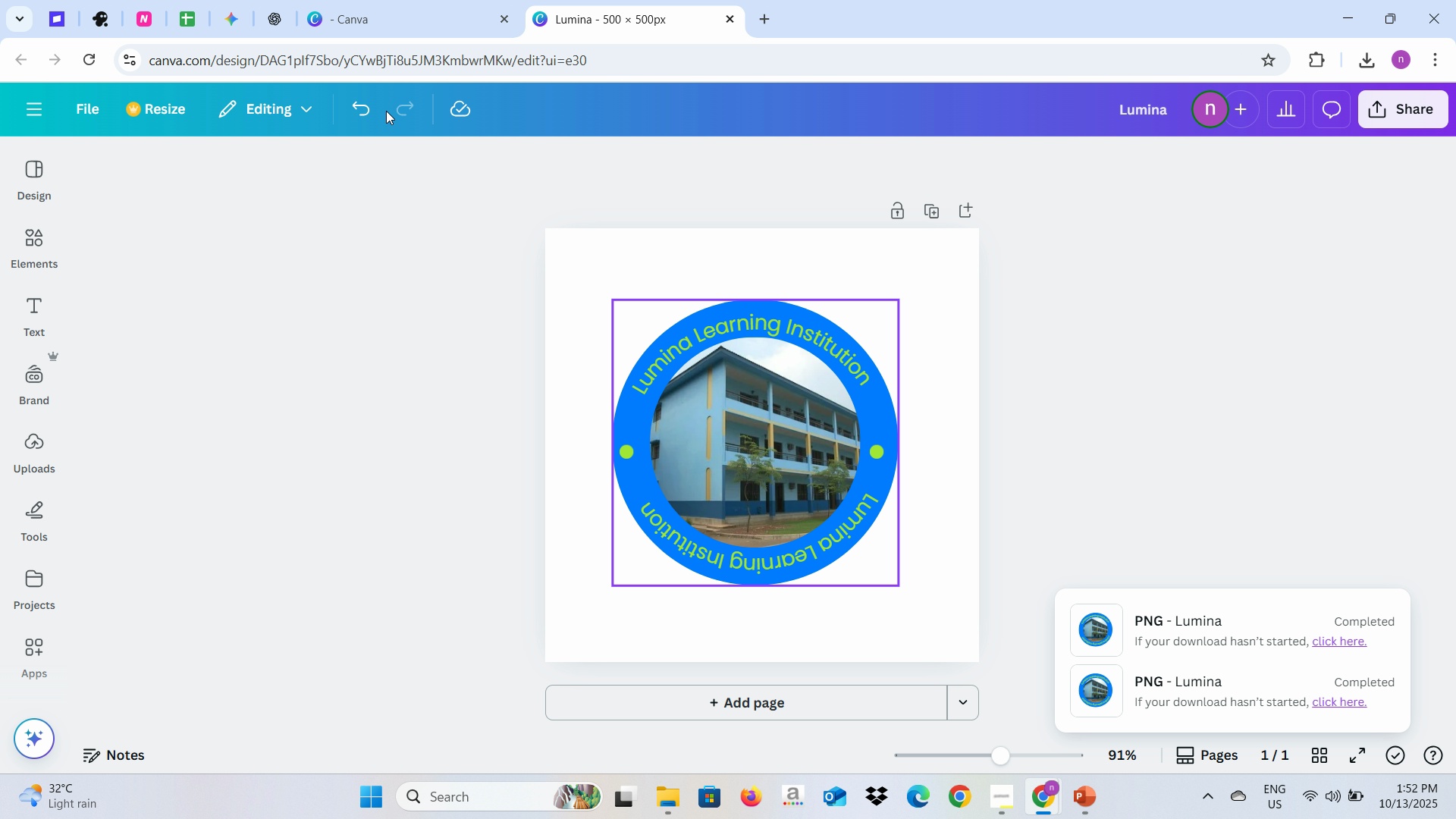 
key(Alt+Tab)
 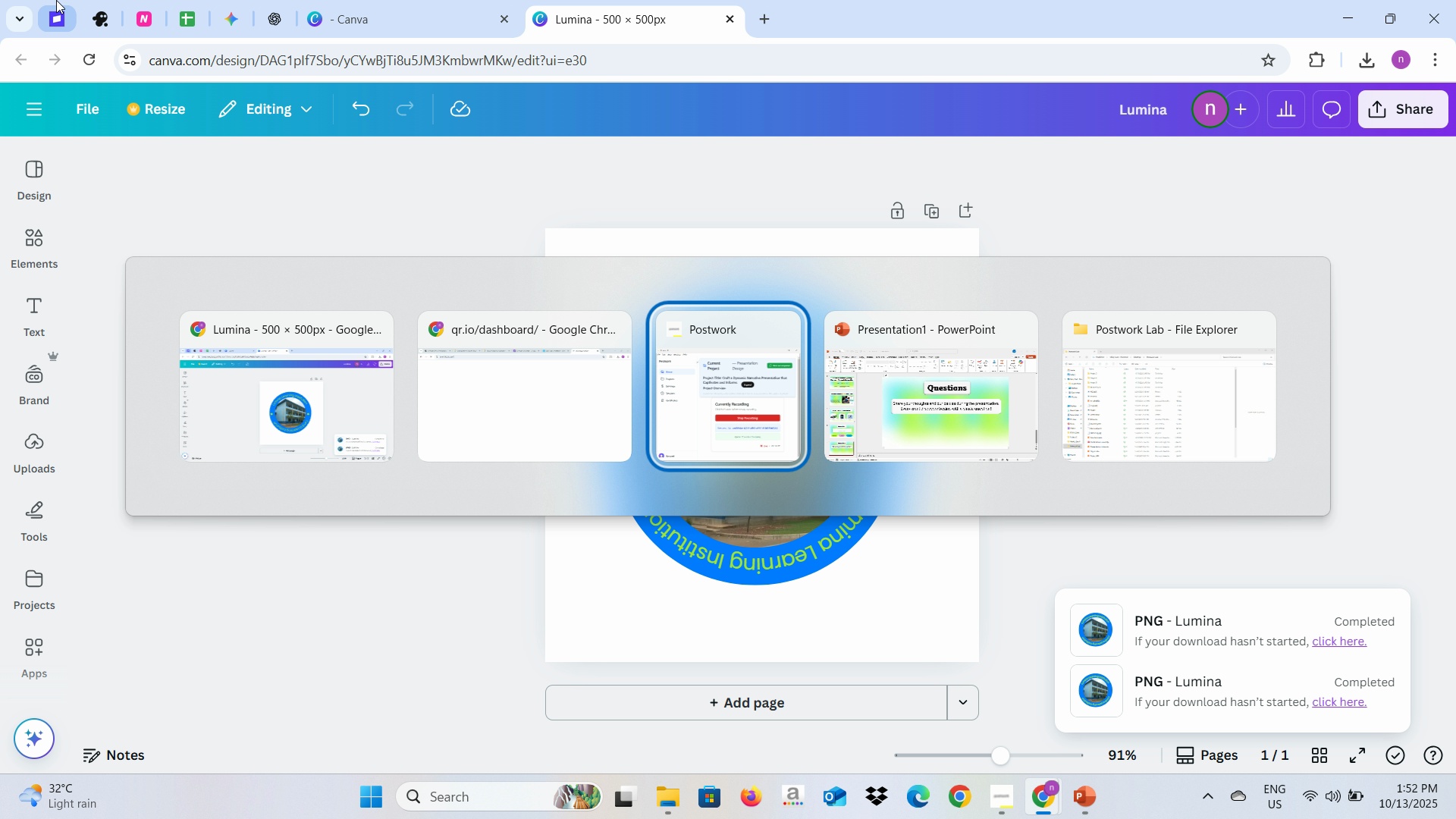 
key(Alt+Tab)